 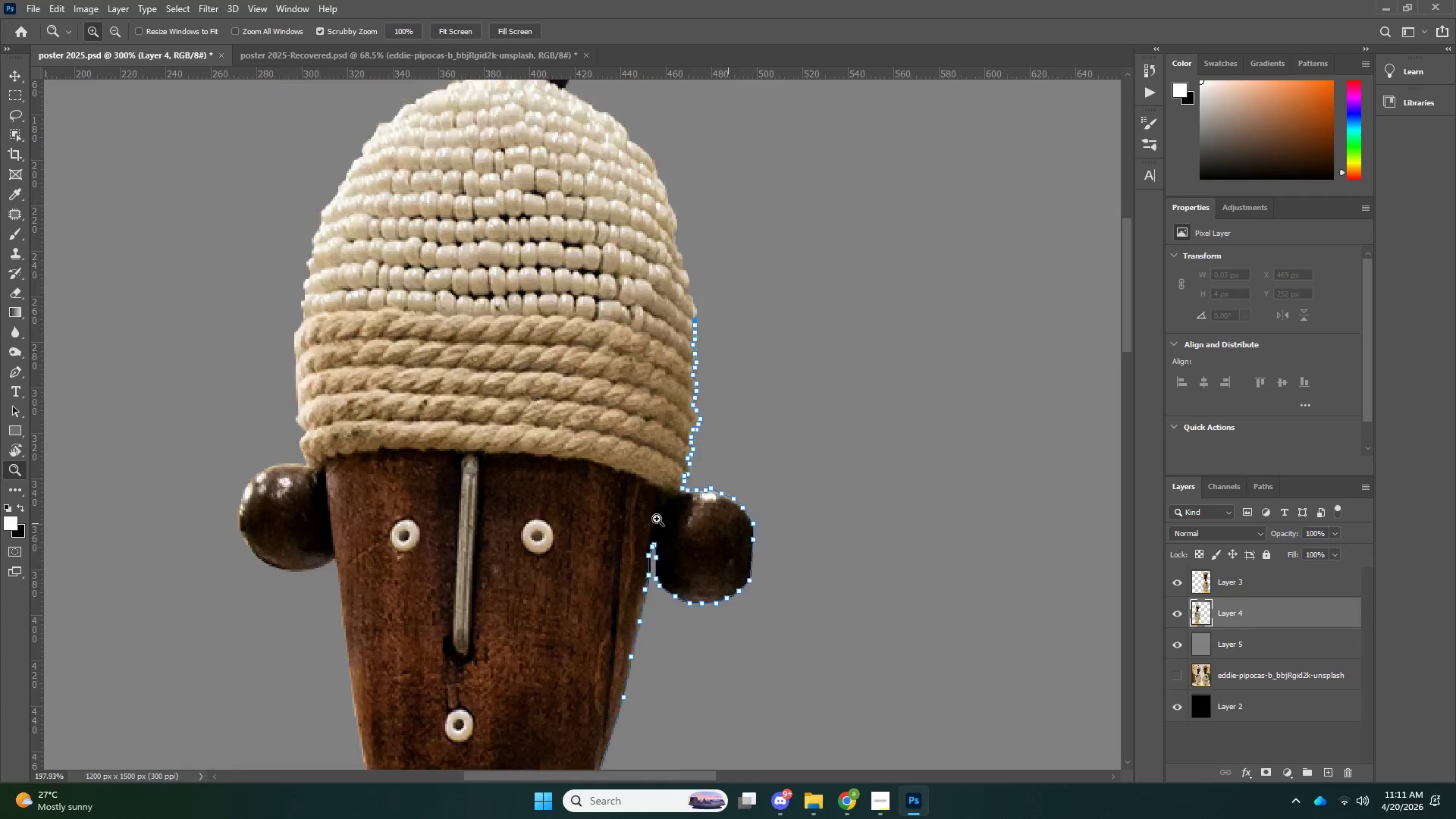 
left_click_drag(start_coordinate=[728, 523], to_coordinate=[657, 519])
 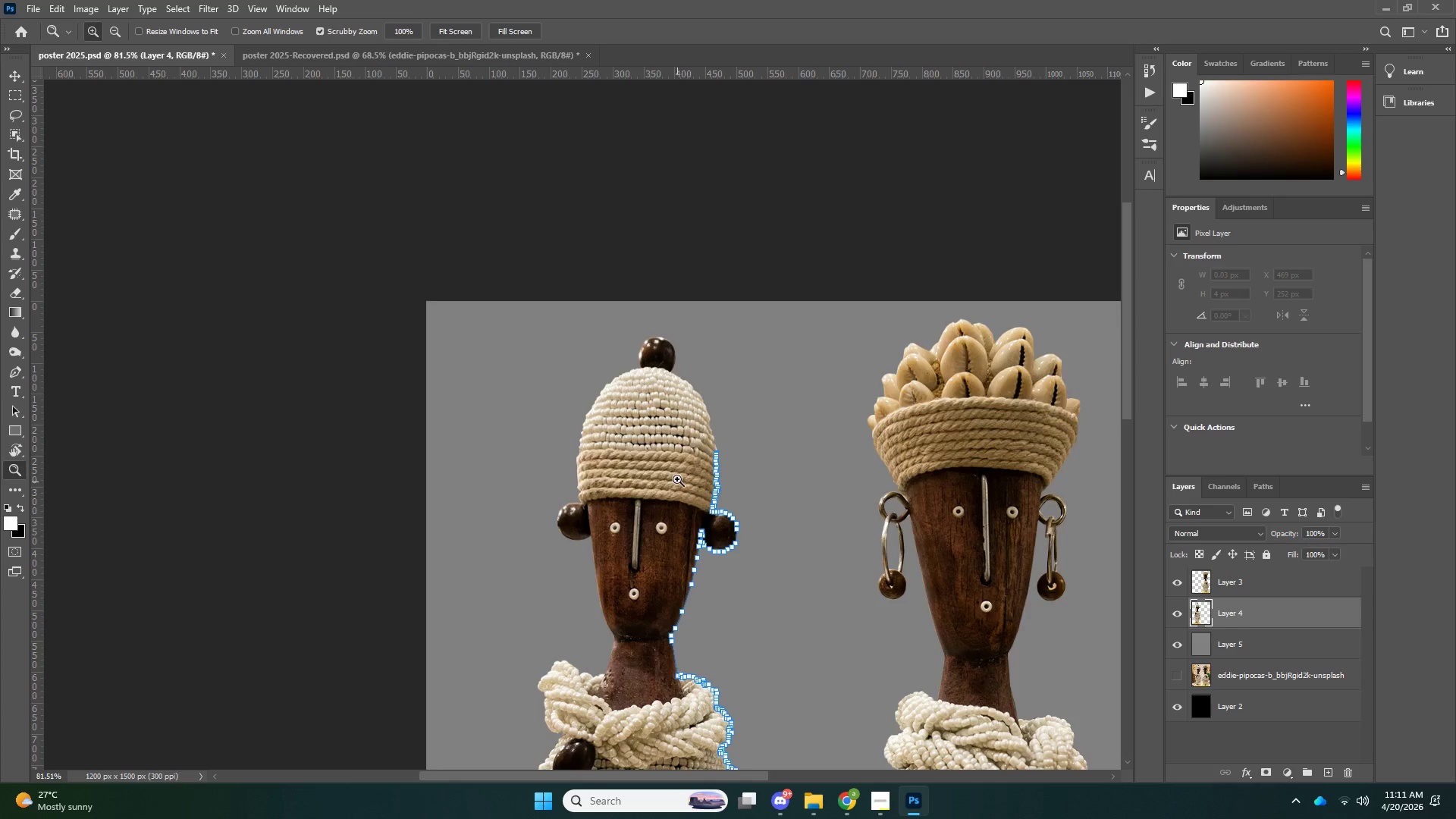 
left_click_drag(start_coordinate=[703, 457], to_coordinate=[741, 440])
 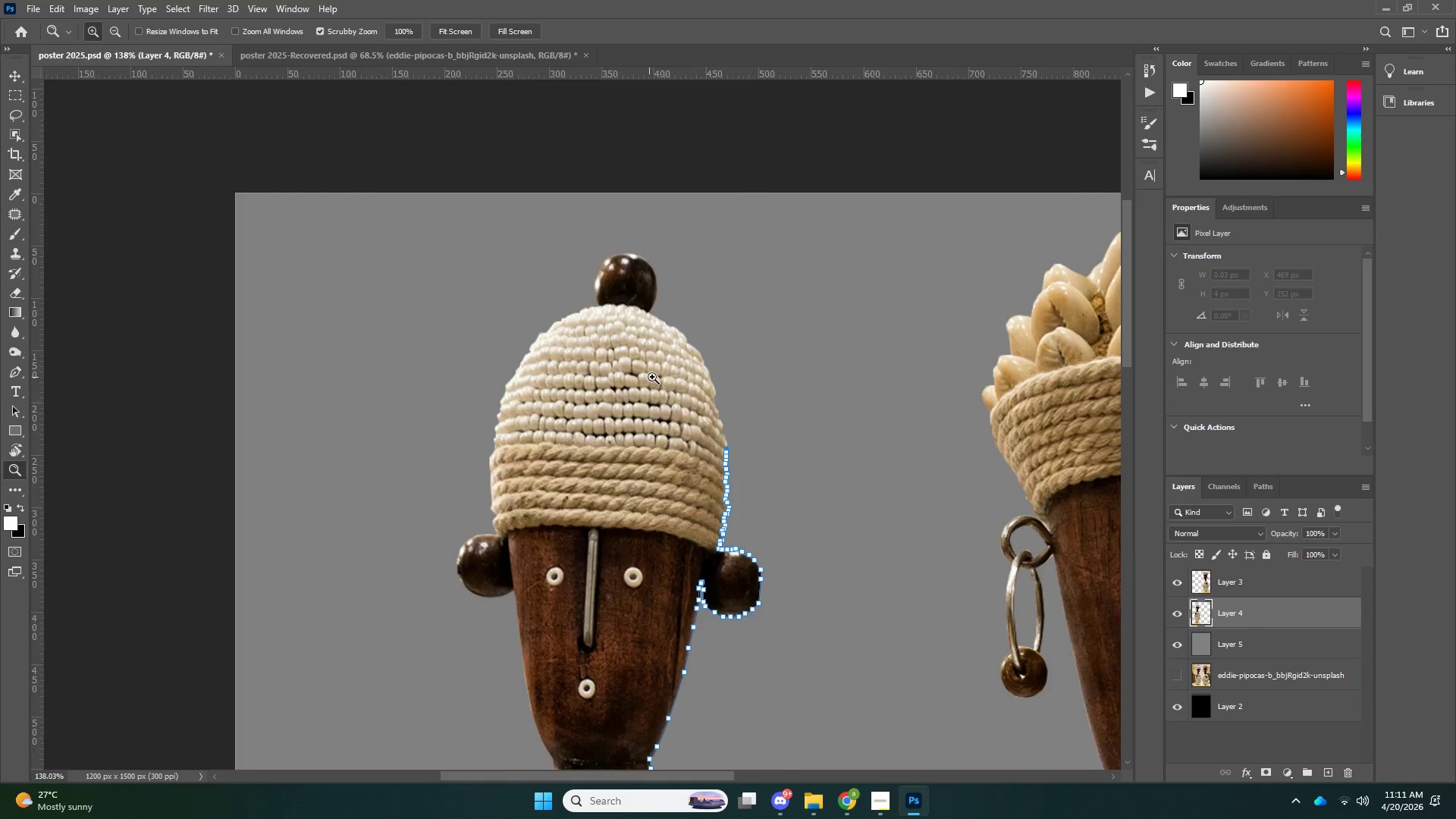 
left_click_drag(start_coordinate=[661, 377], to_coordinate=[738, 381])
 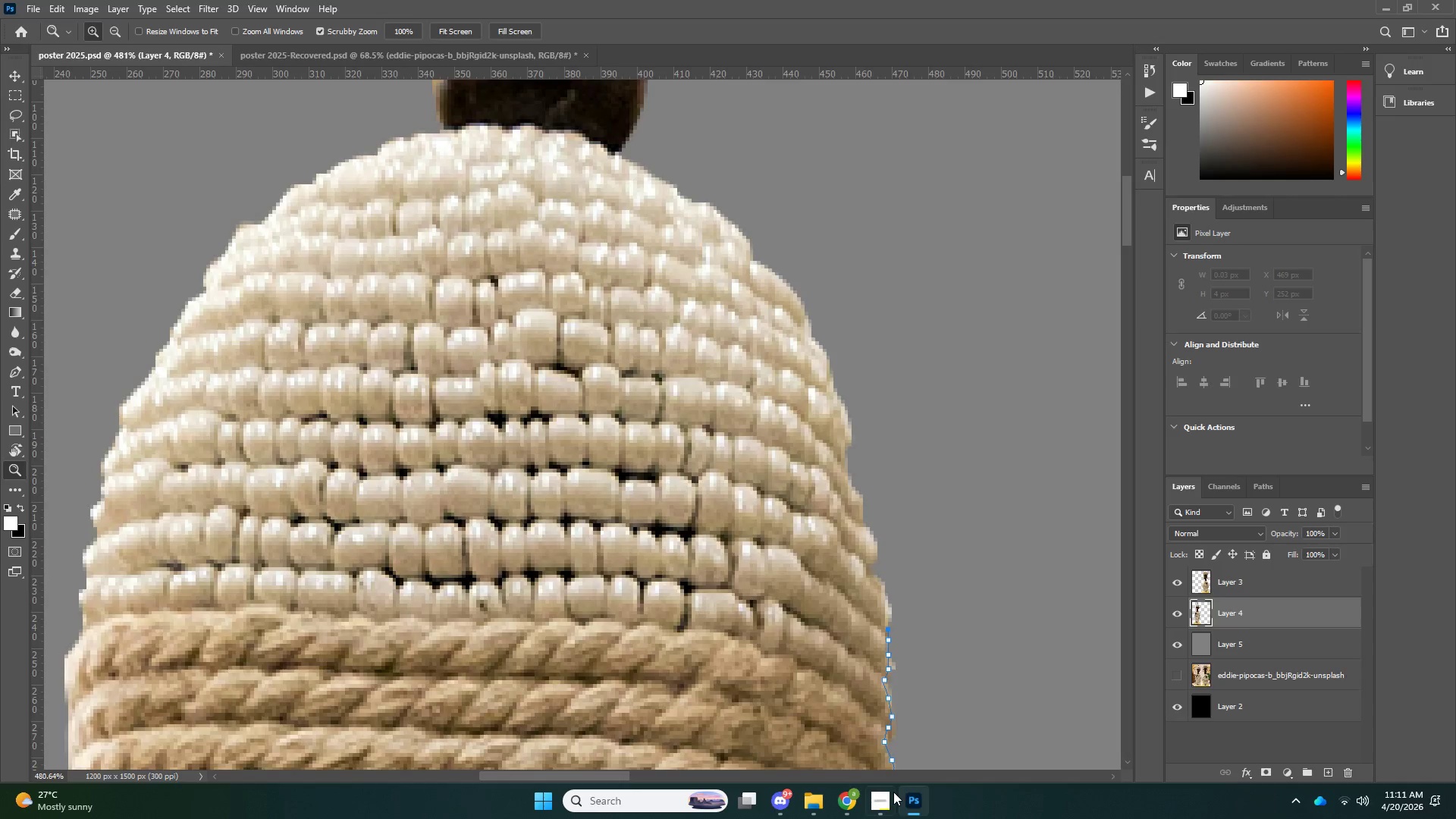 
left_click([891, 794])